 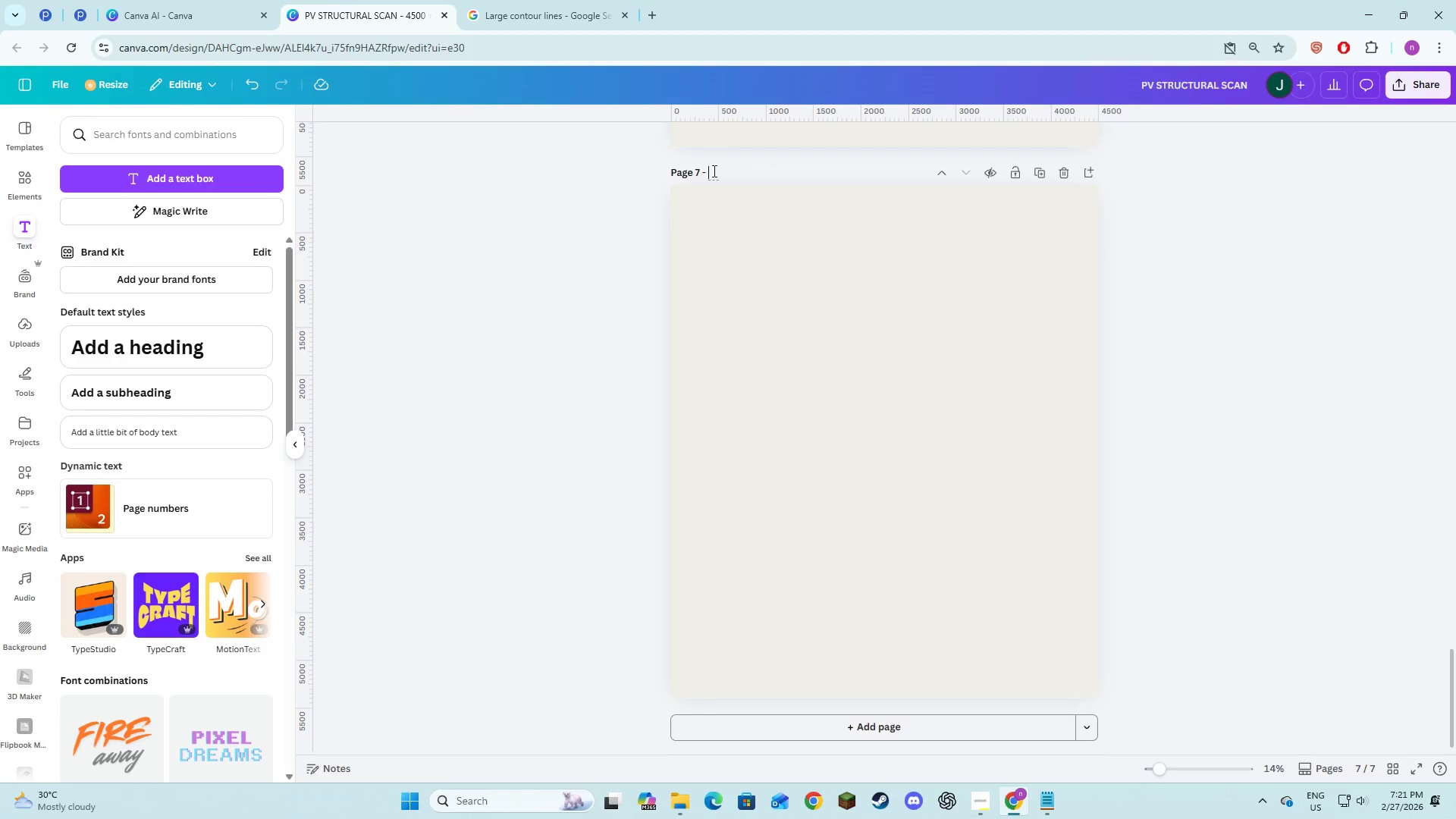 
key(Control+V)
 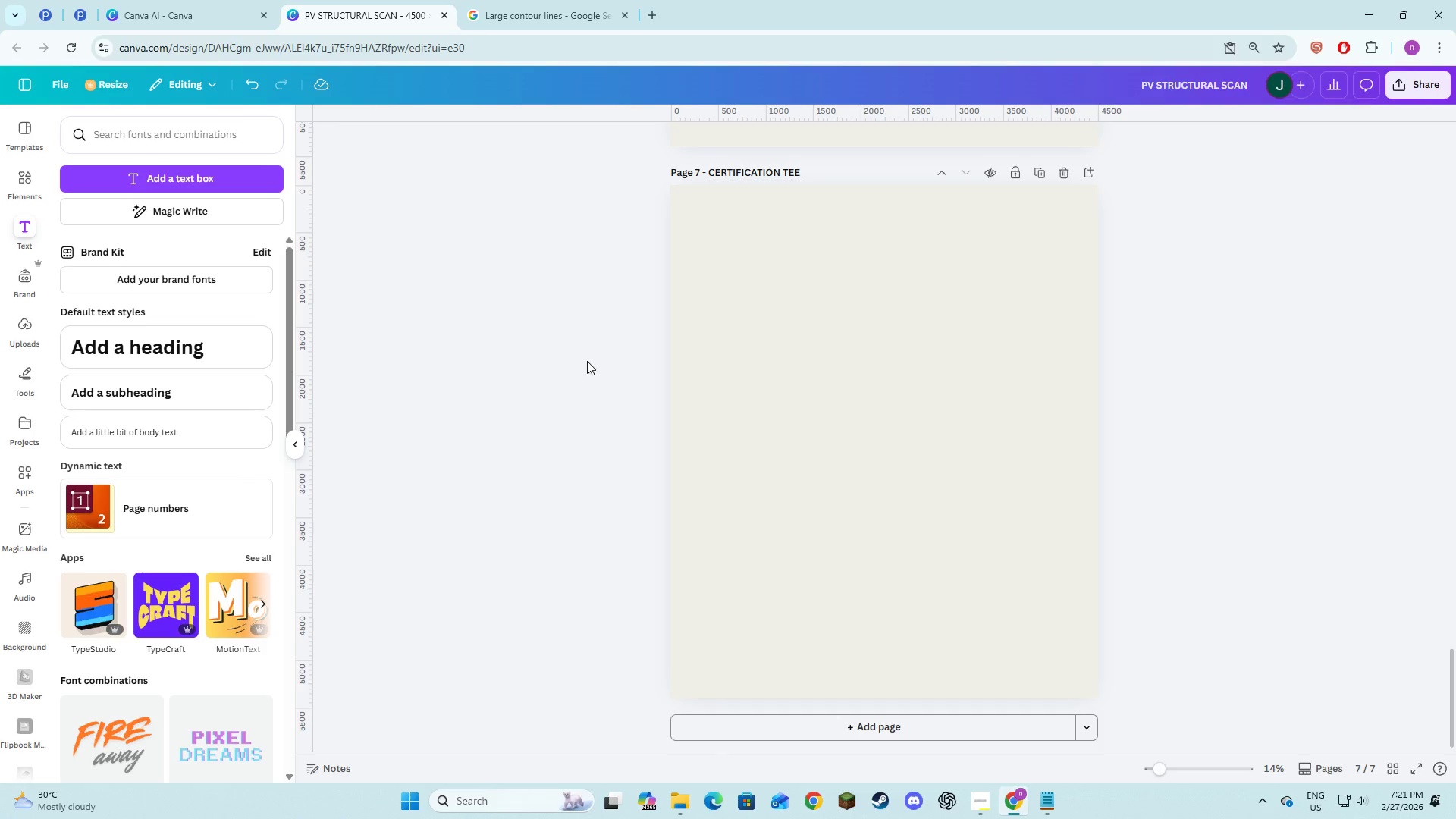 
left_click([525, 427])
 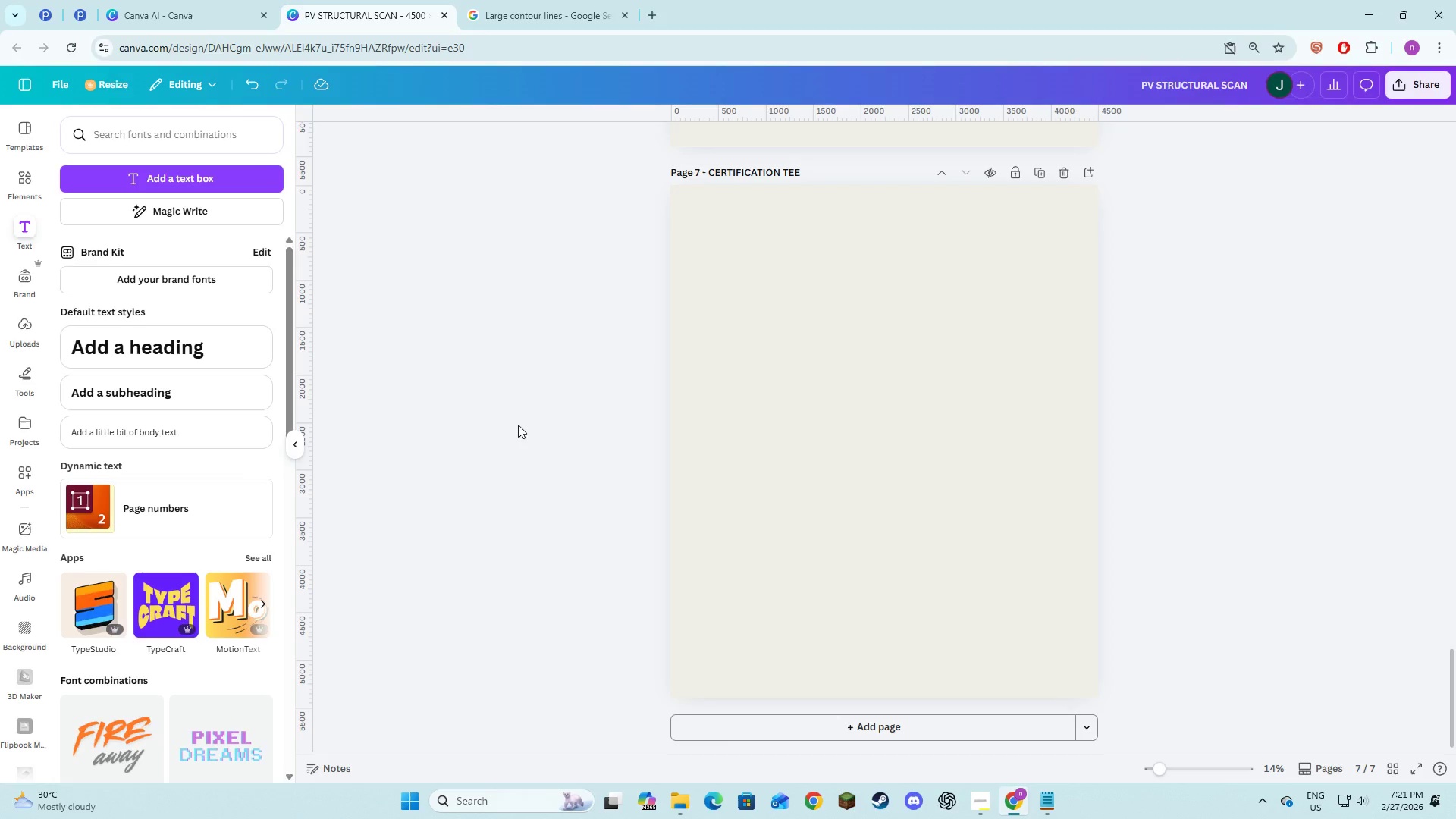 
key(Alt+AltLeft)
 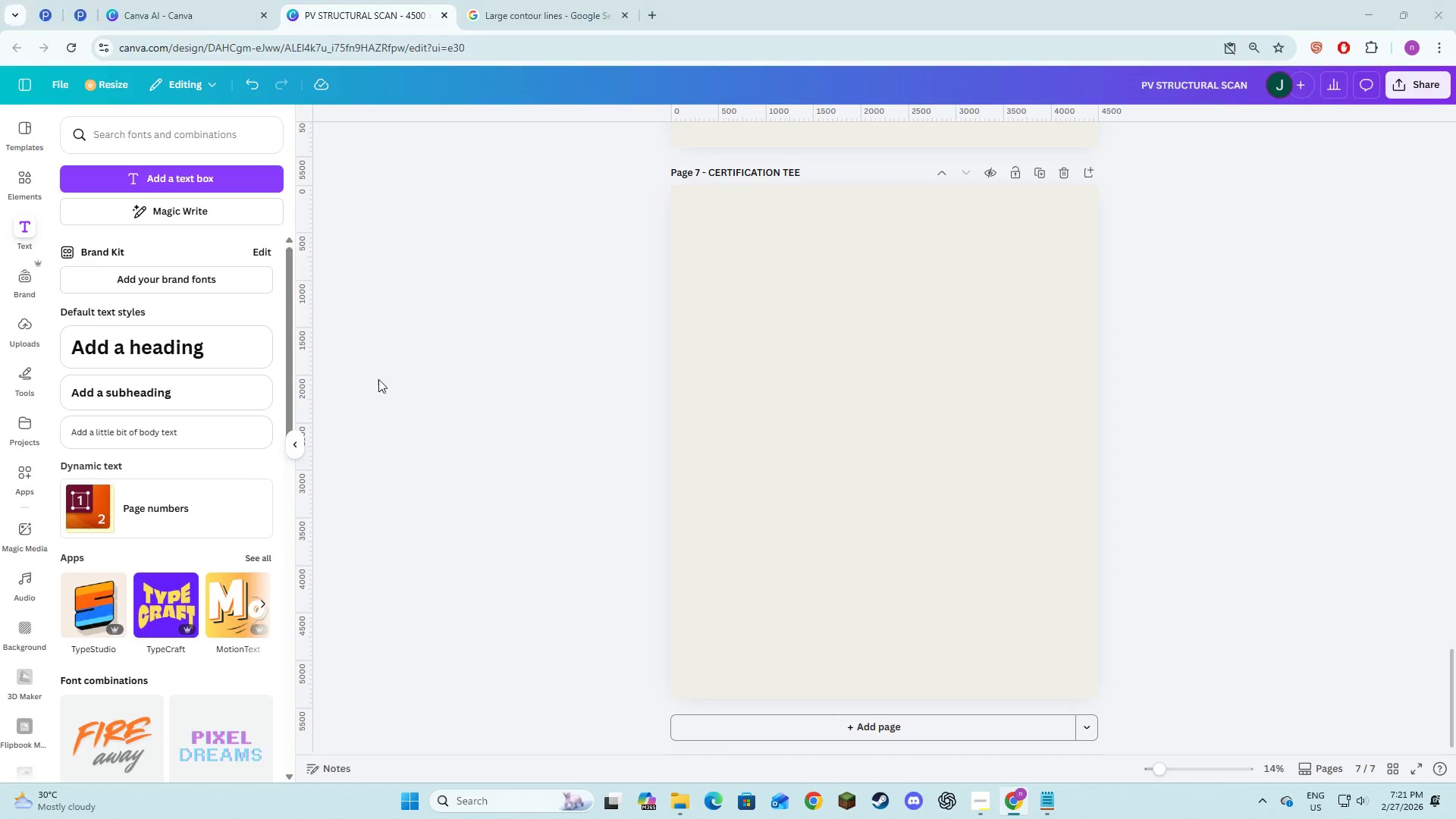 
key(Alt+Tab)